 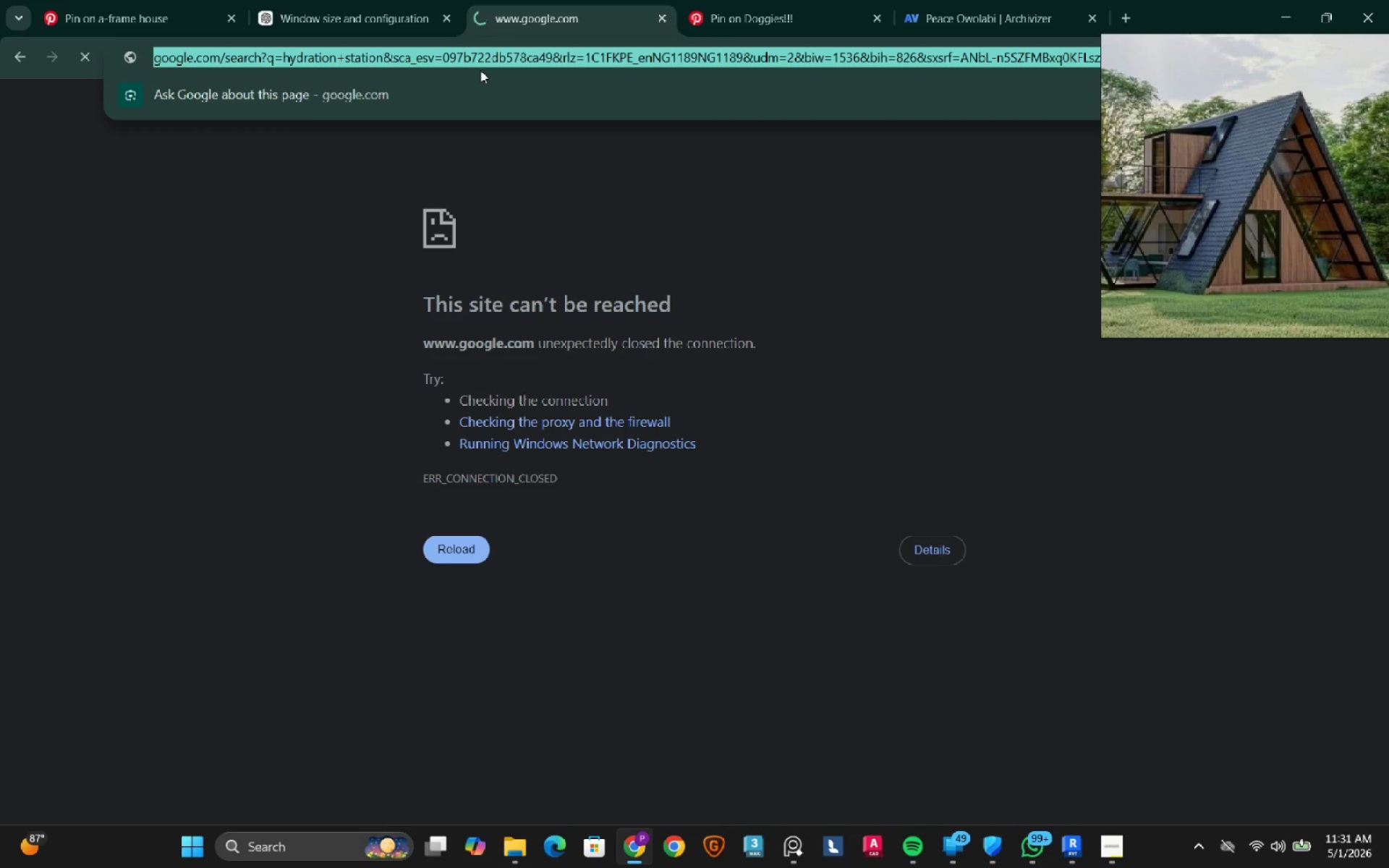 
type(google )
key(Backspace)
type(.com)
 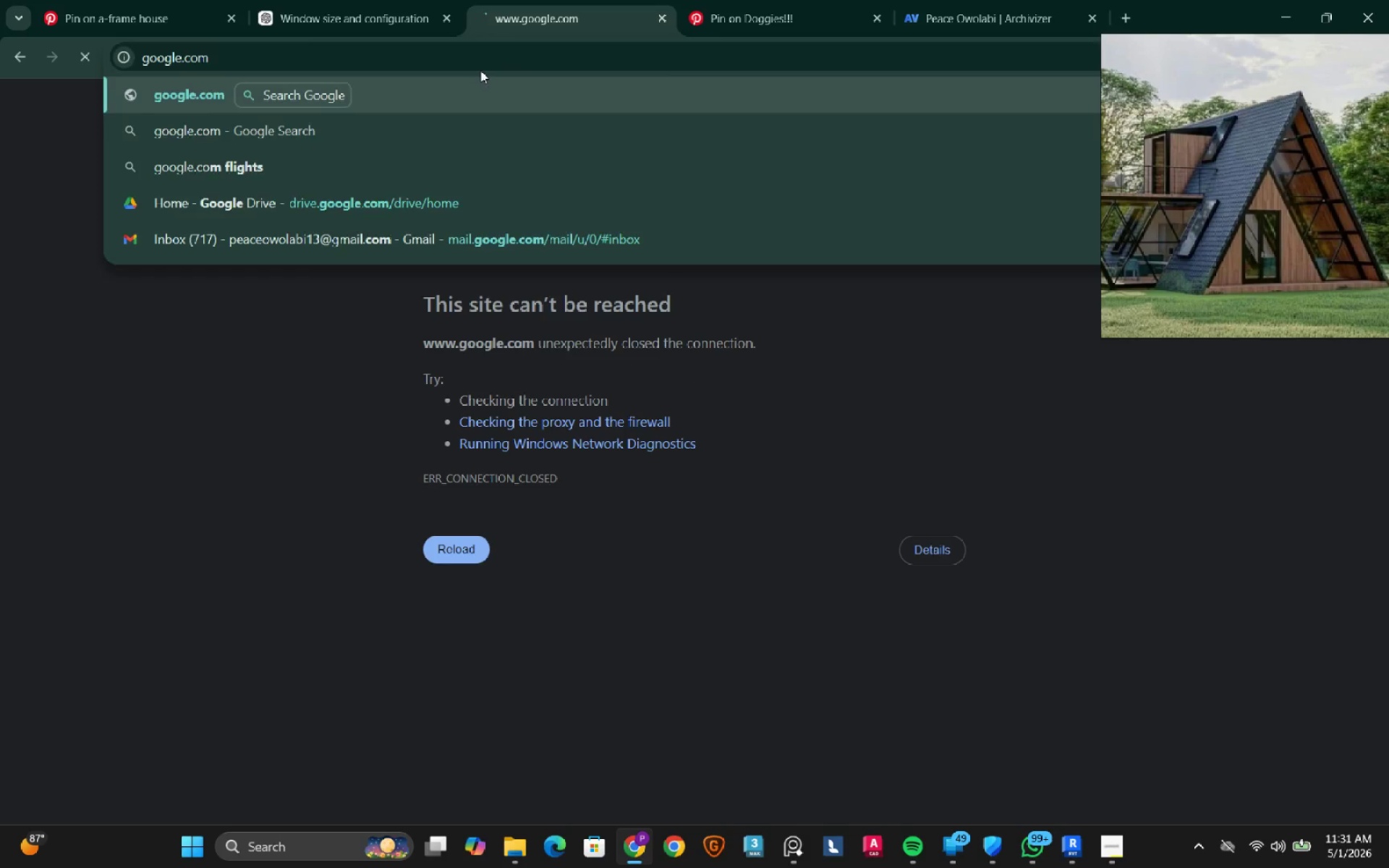 
key(Enter)
 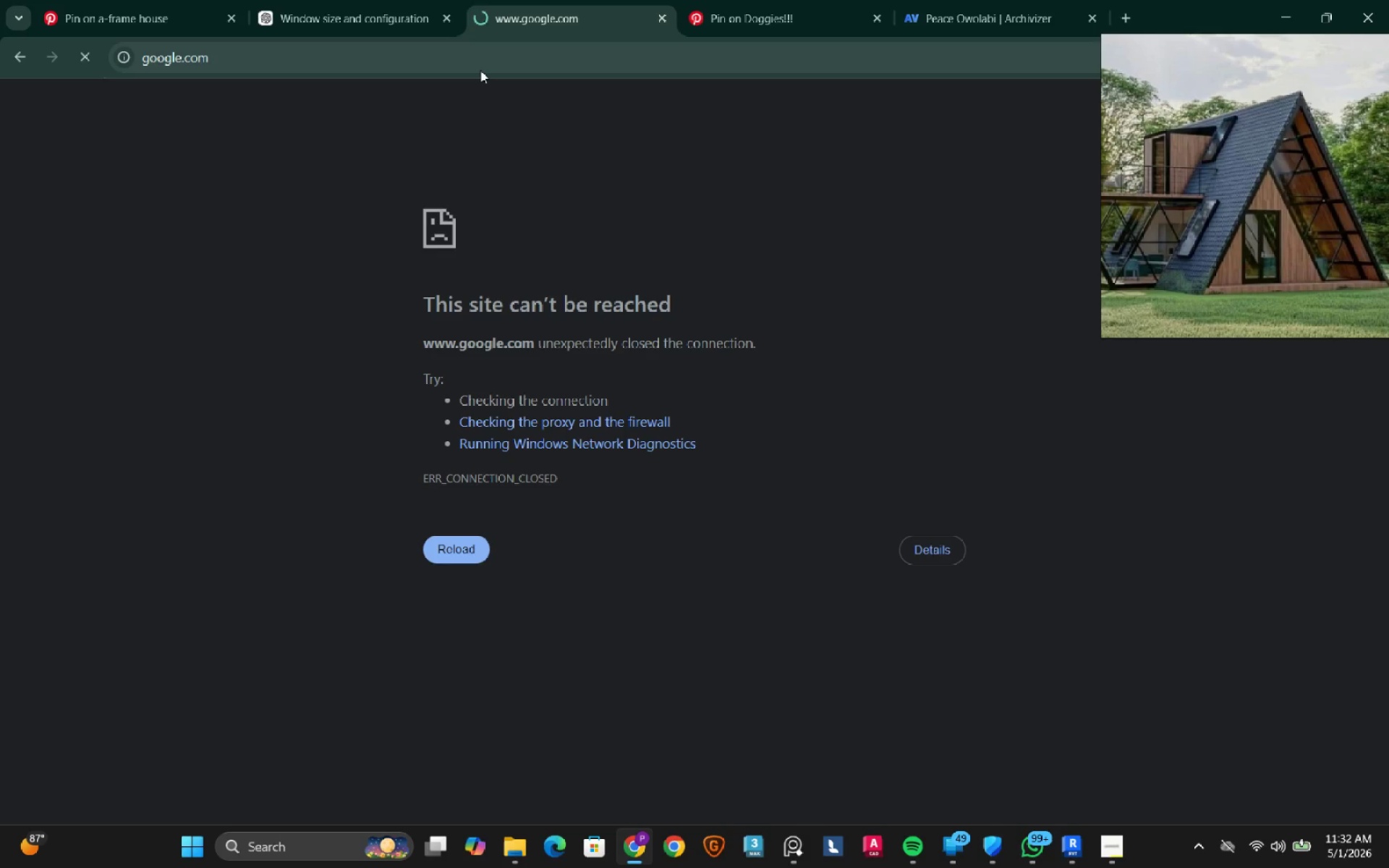 
wait(11.14)
 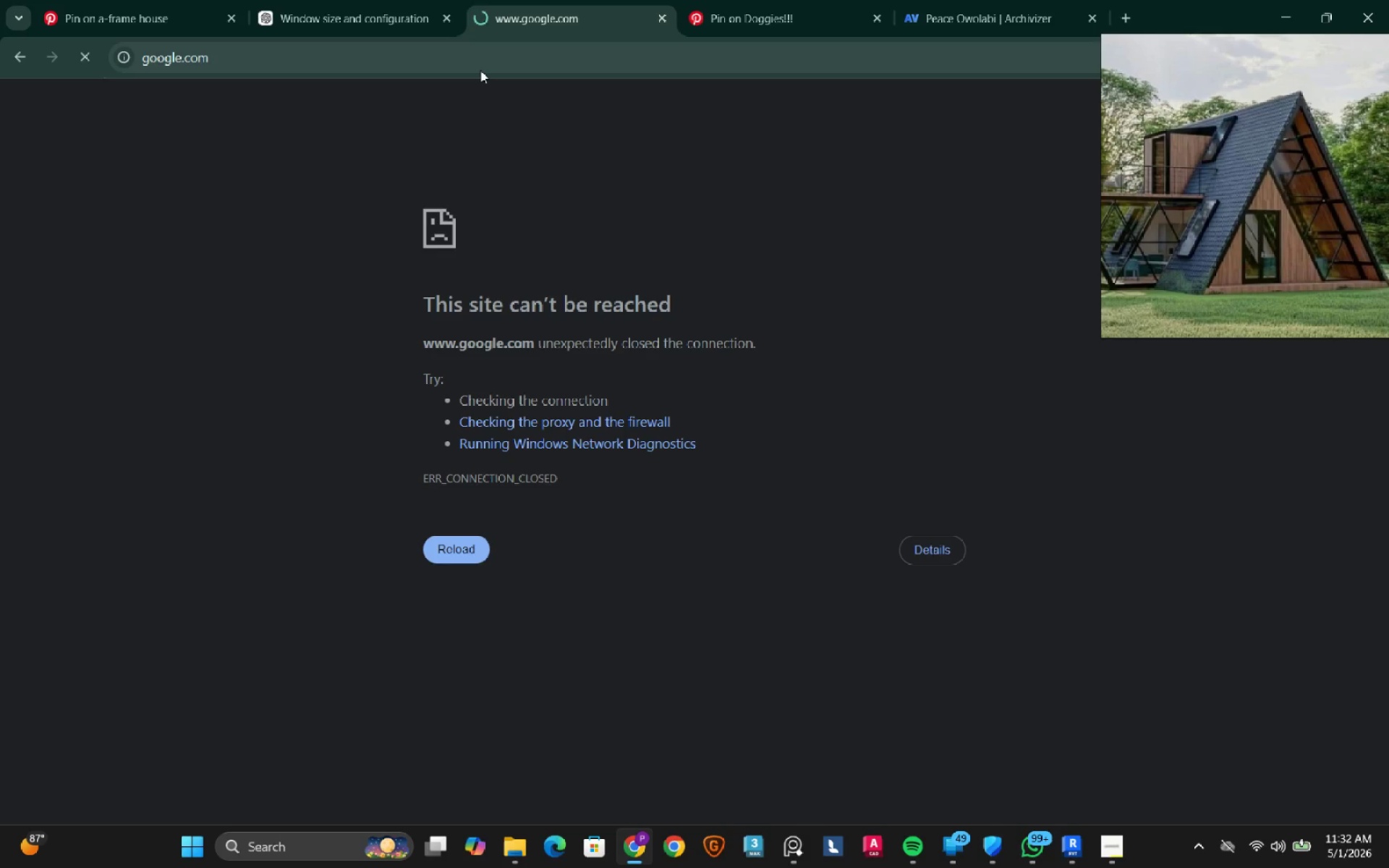 
left_click([1269, 9])
 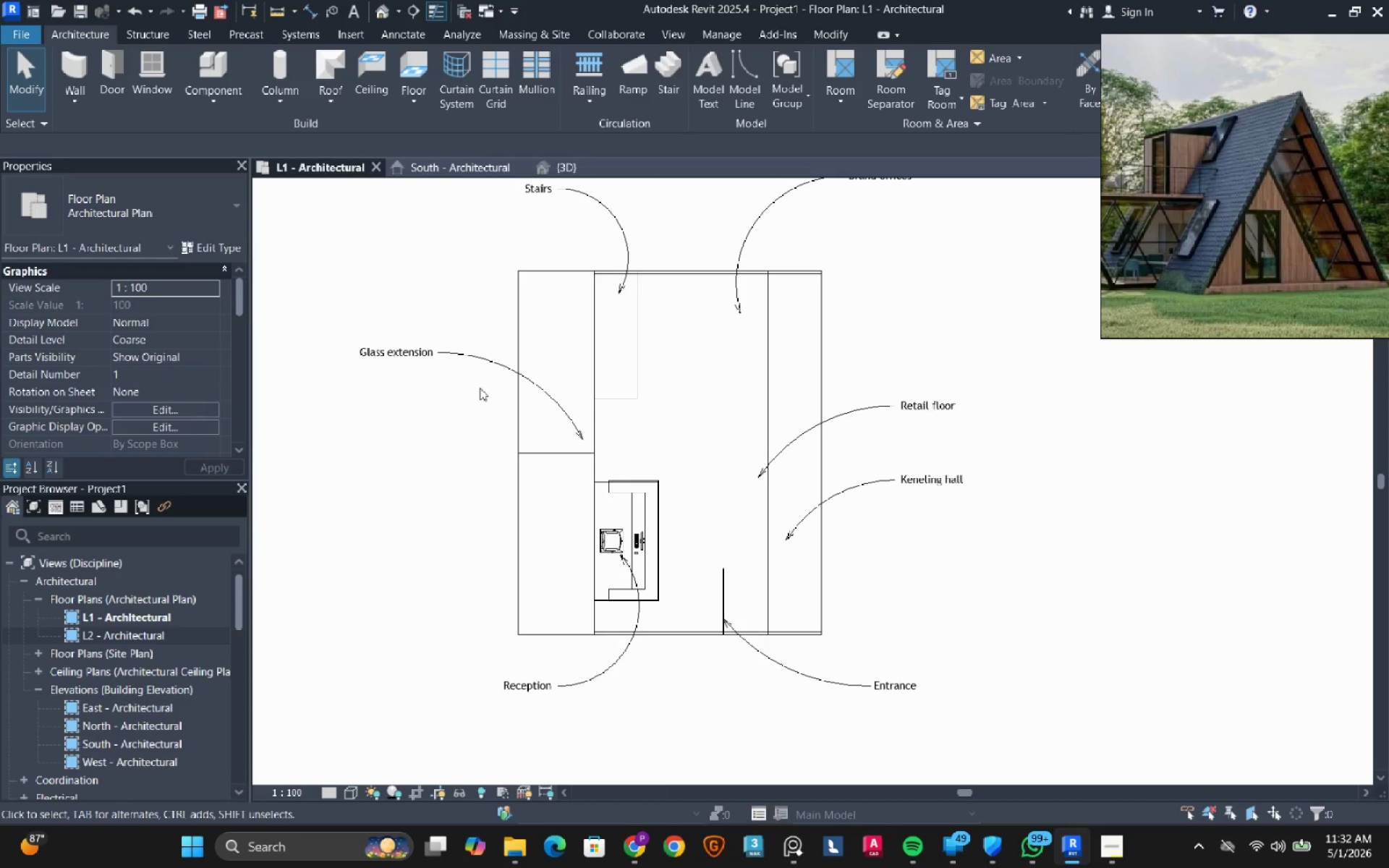 
scroll: coordinate [568, 439], scroll_direction: up, amount: 2.0
 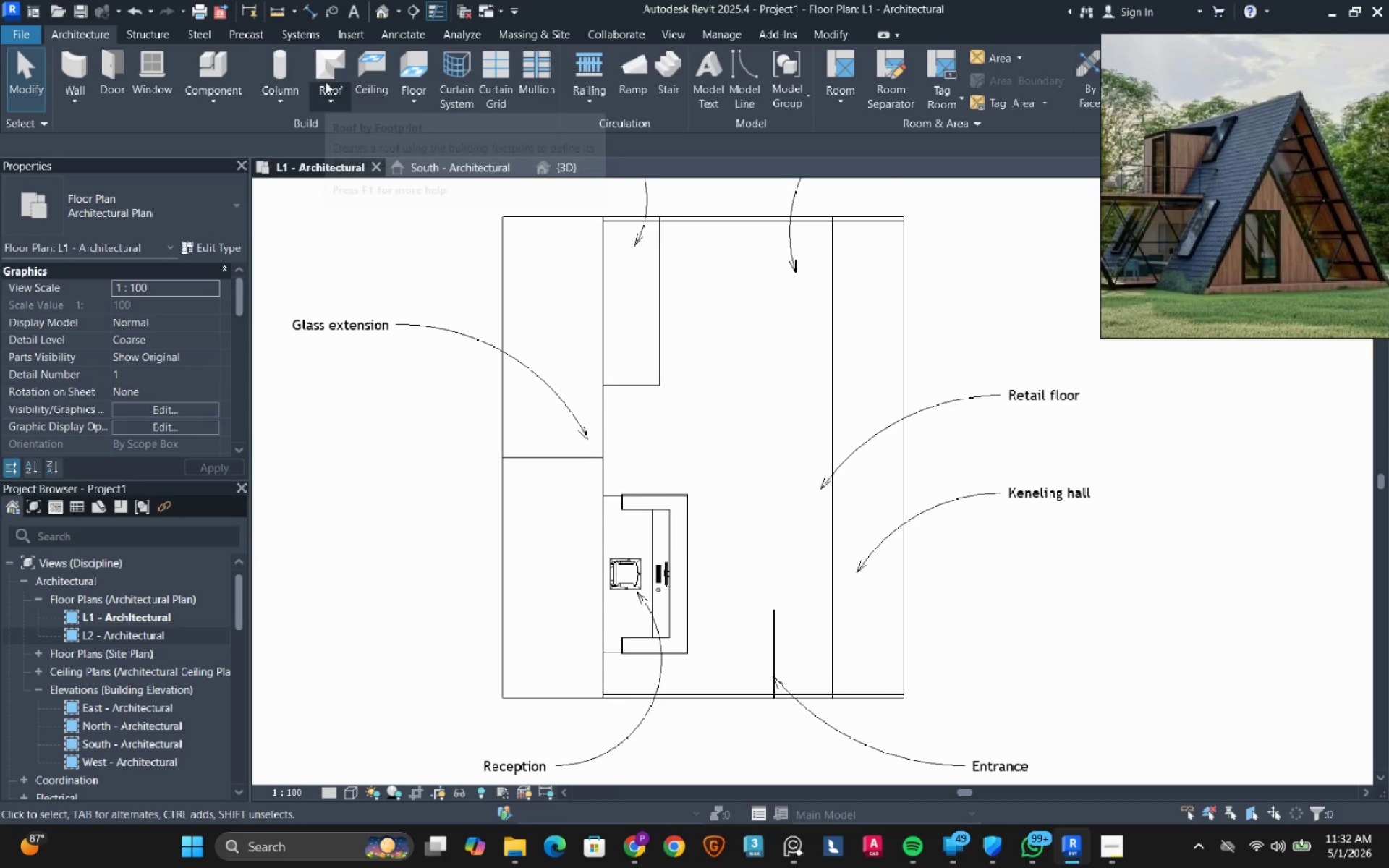 
left_click([407, 39])
 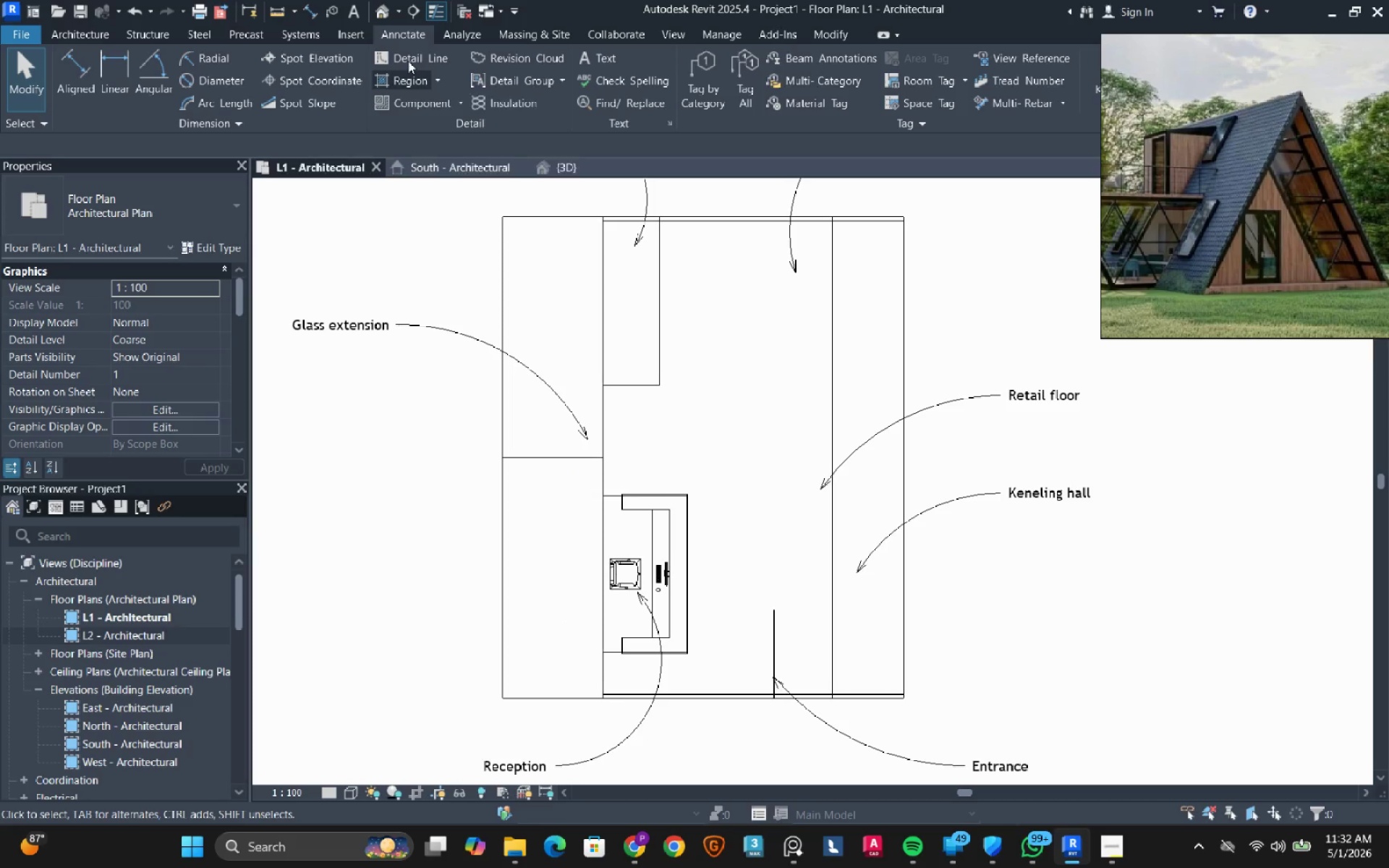 
left_click([408, 61])
 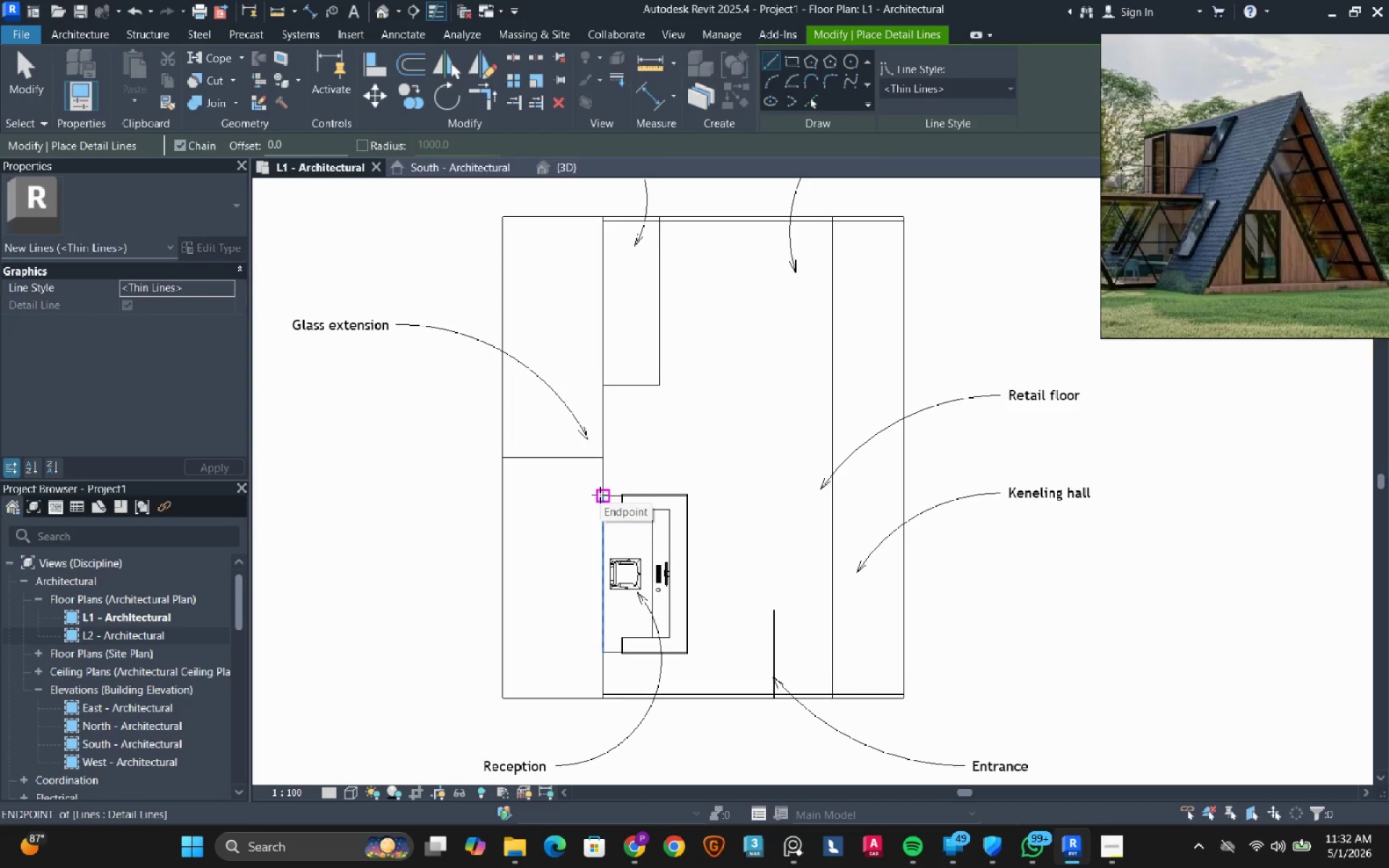 
left_click([600, 495])
 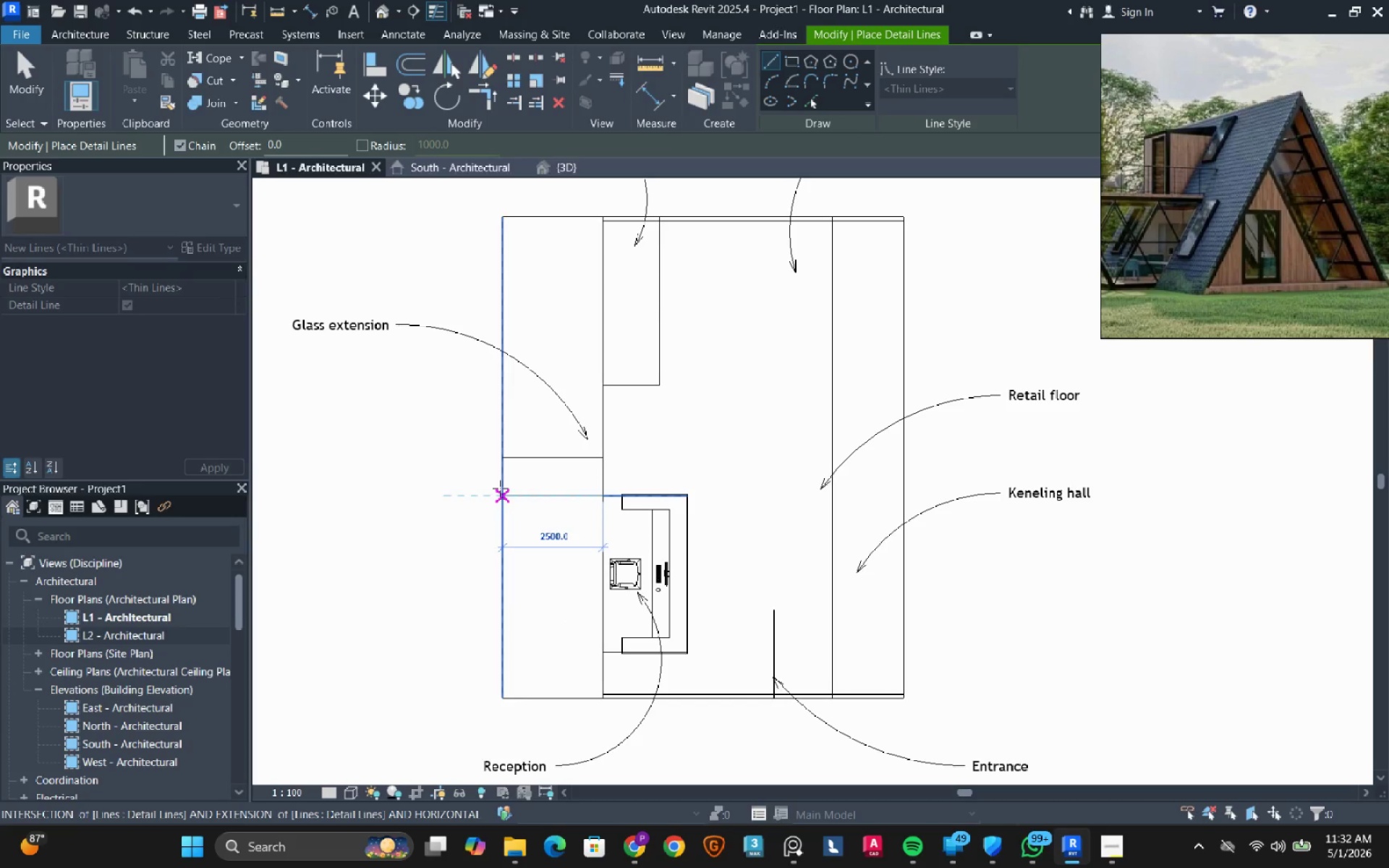 
left_click([500, 488])
 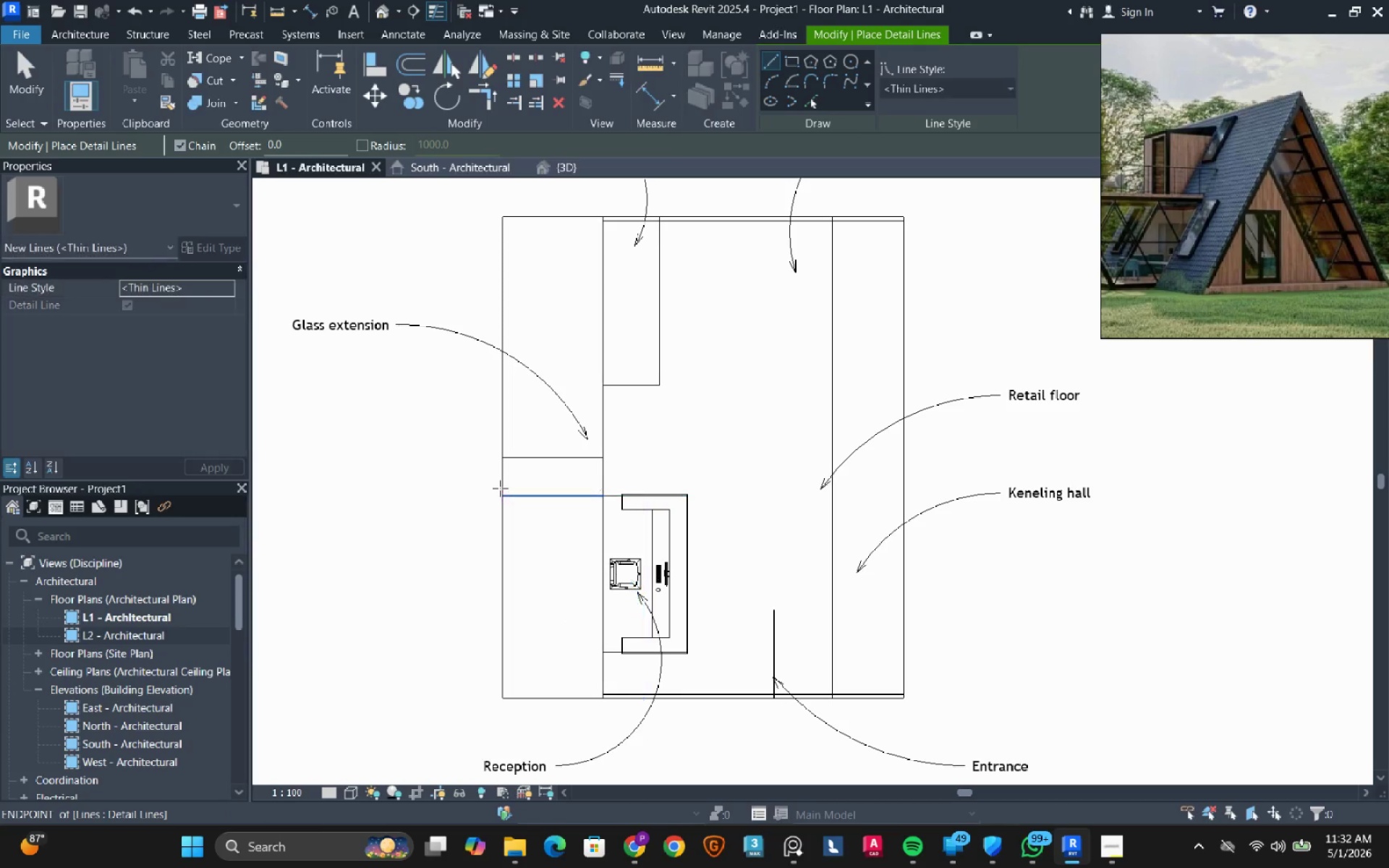 
key(Escape)
 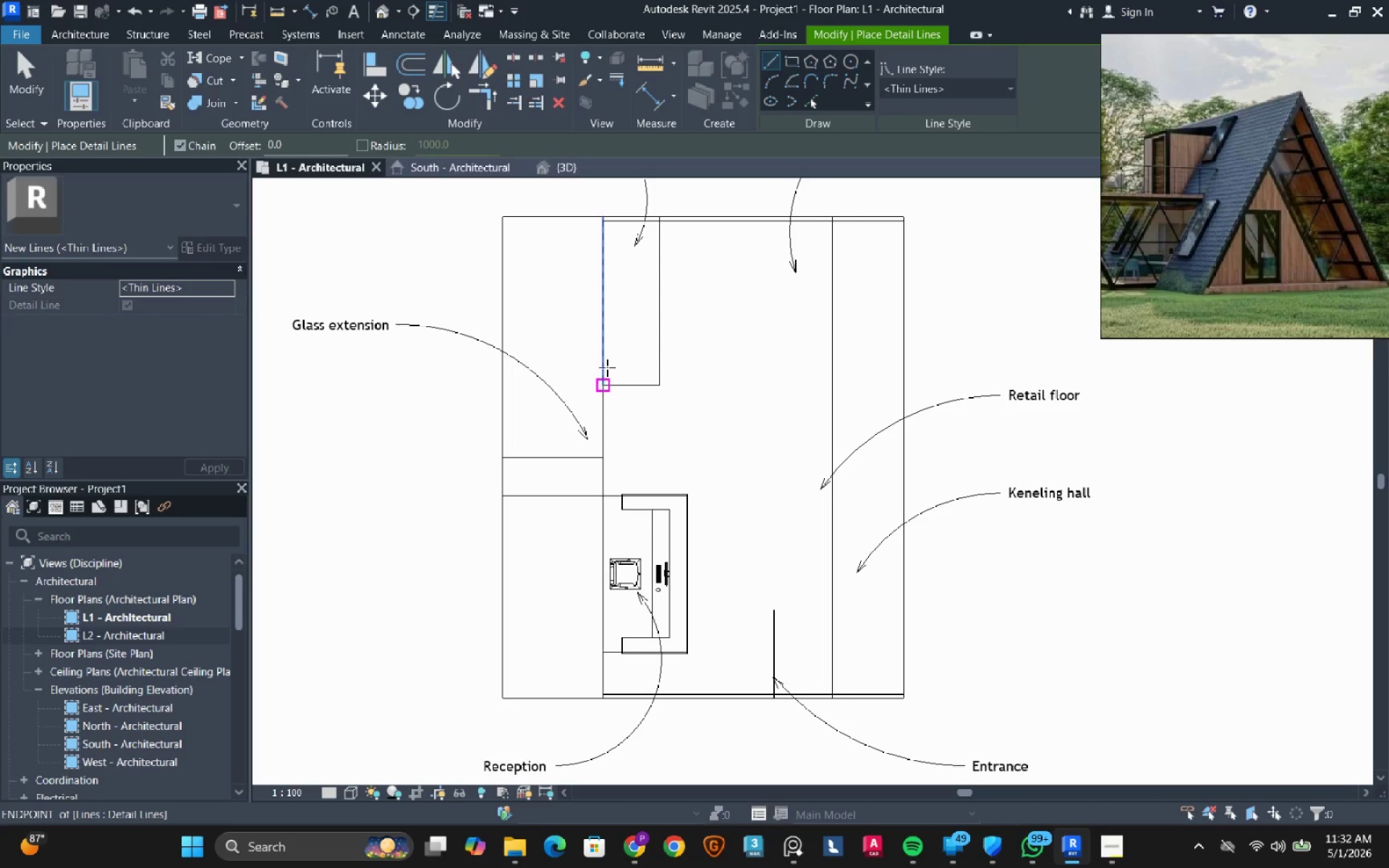 
left_click([600, 302])
 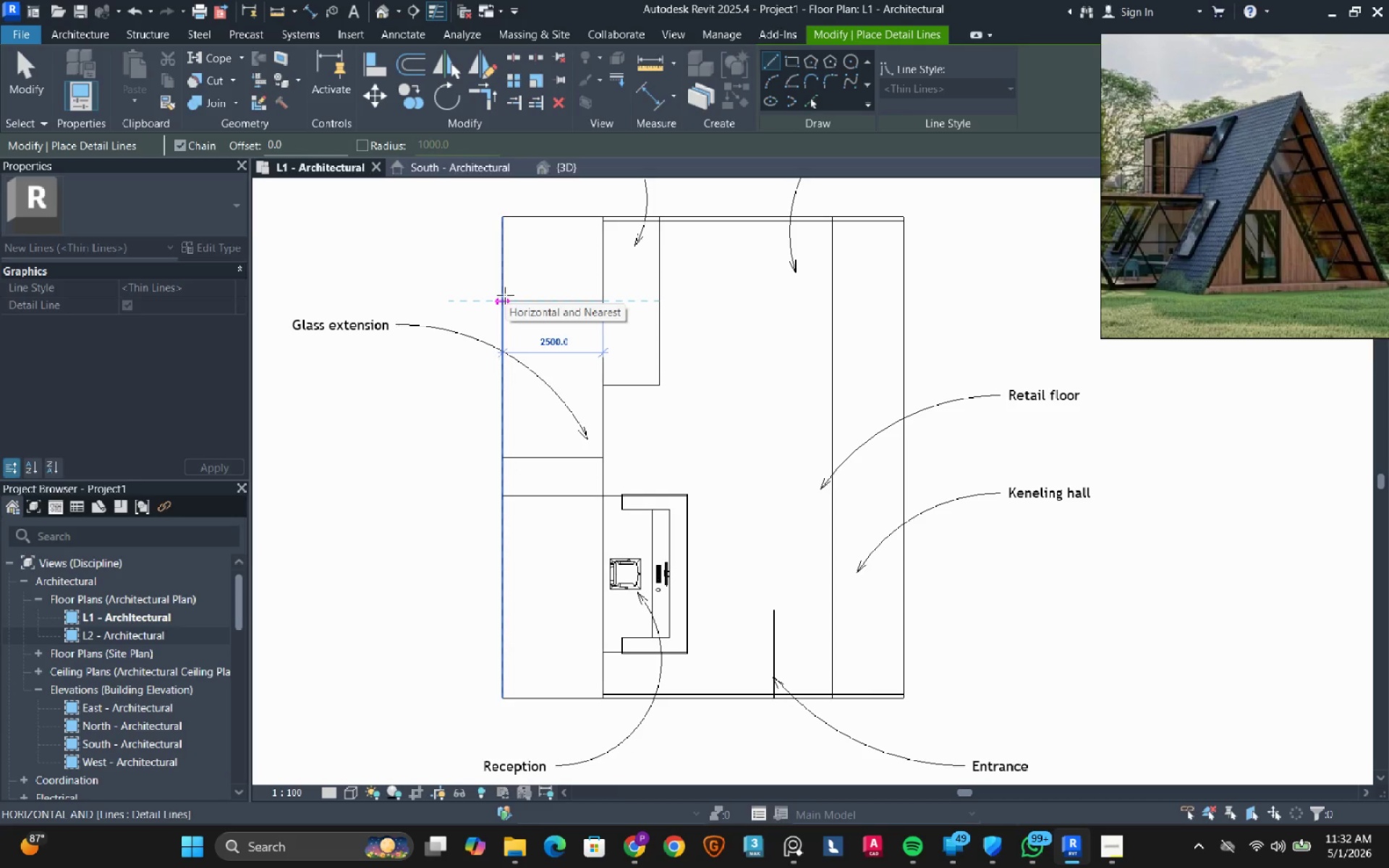 
left_click([505, 295])
 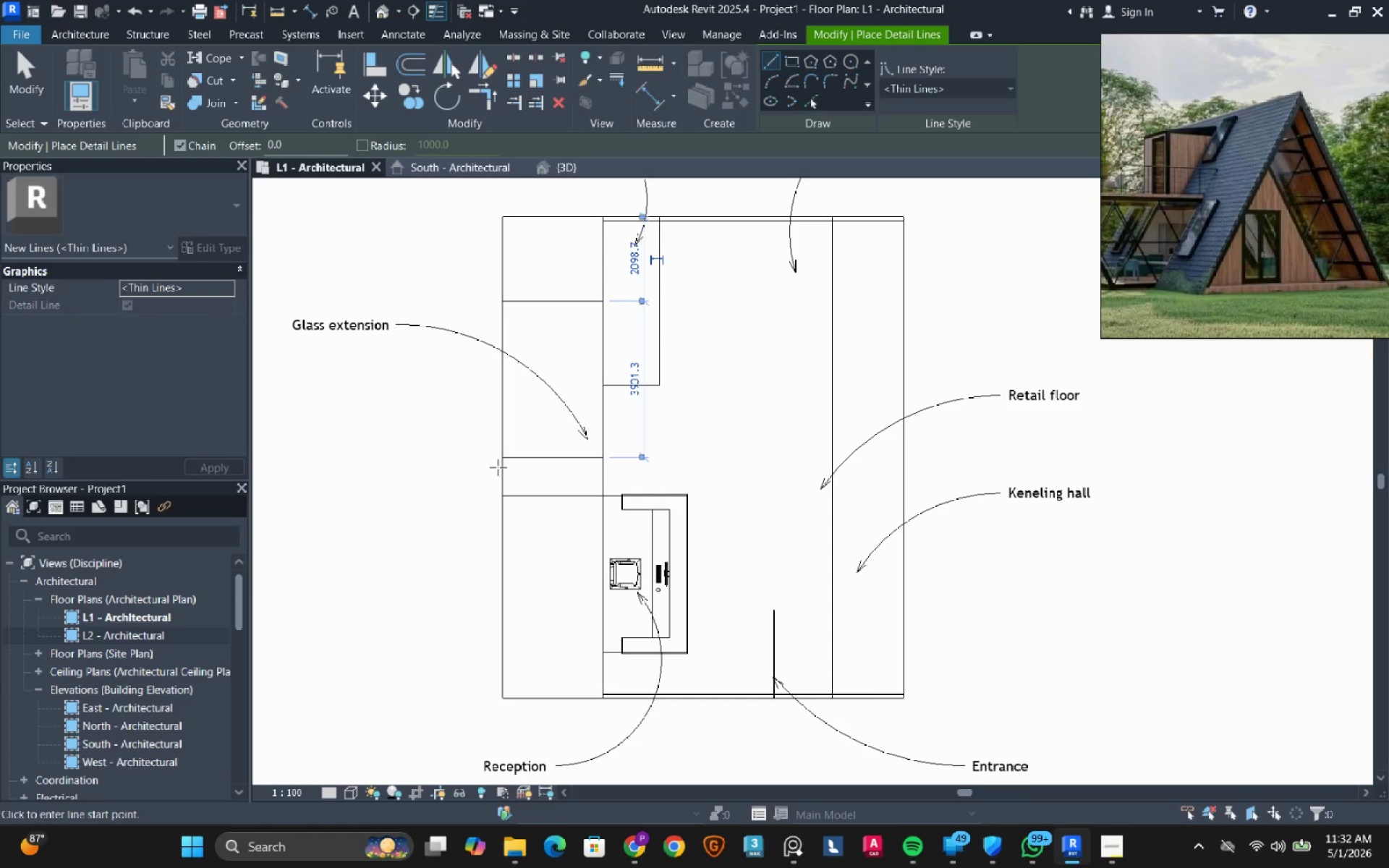 
key(Escape)
 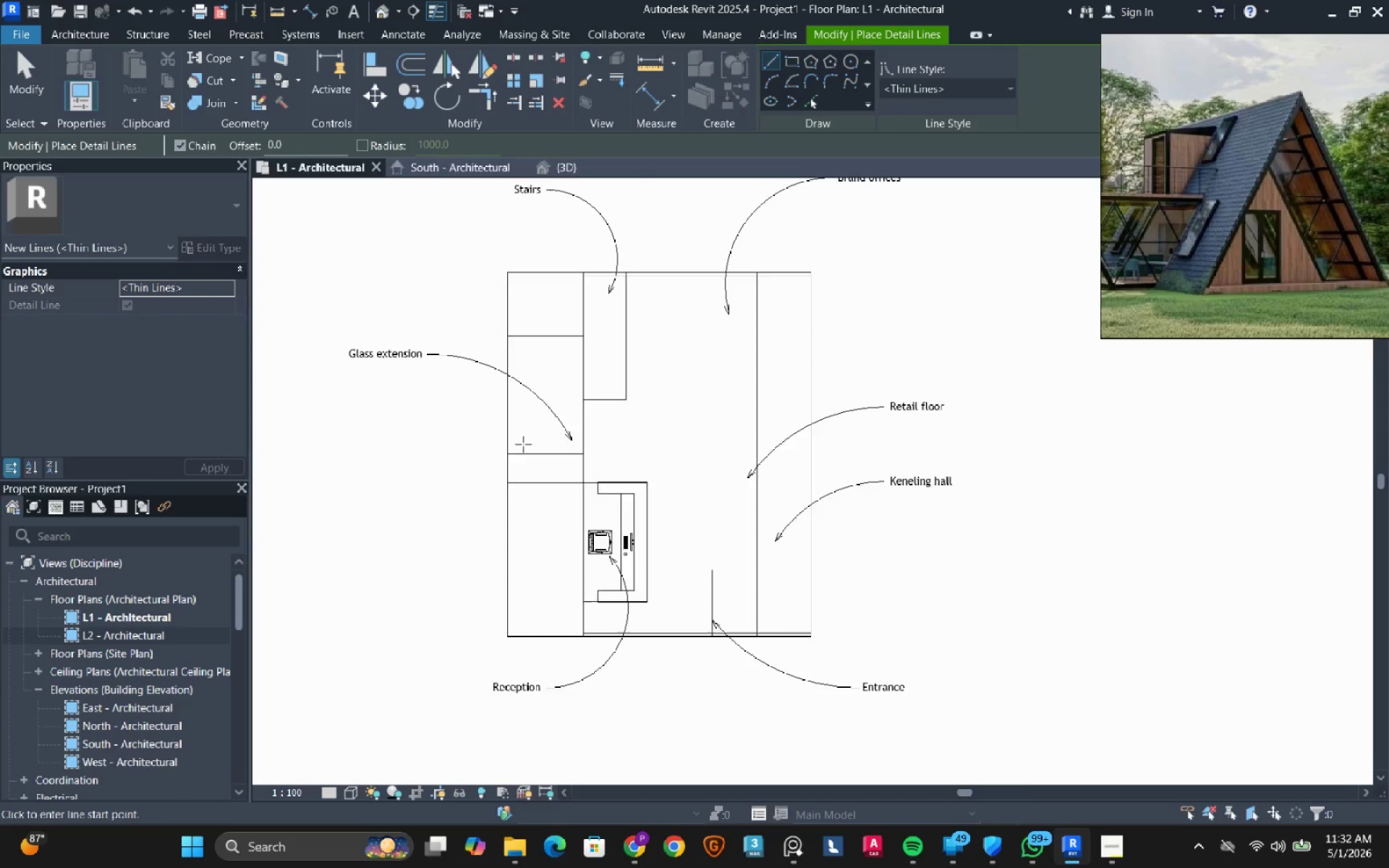 
scroll: coordinate [523, 444], scroll_direction: down, amount: 2.0
 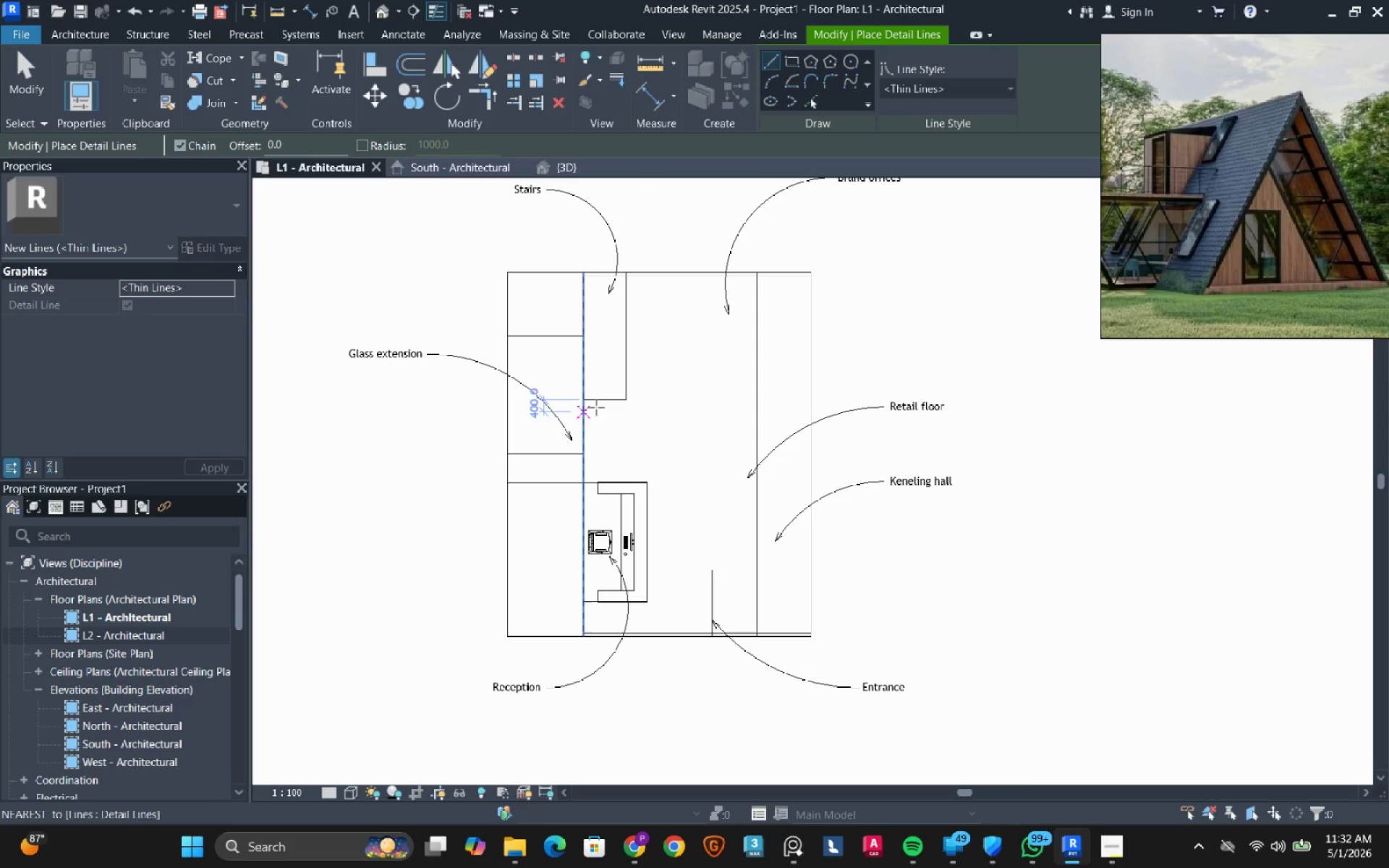 
mouse_move([609, 401])
 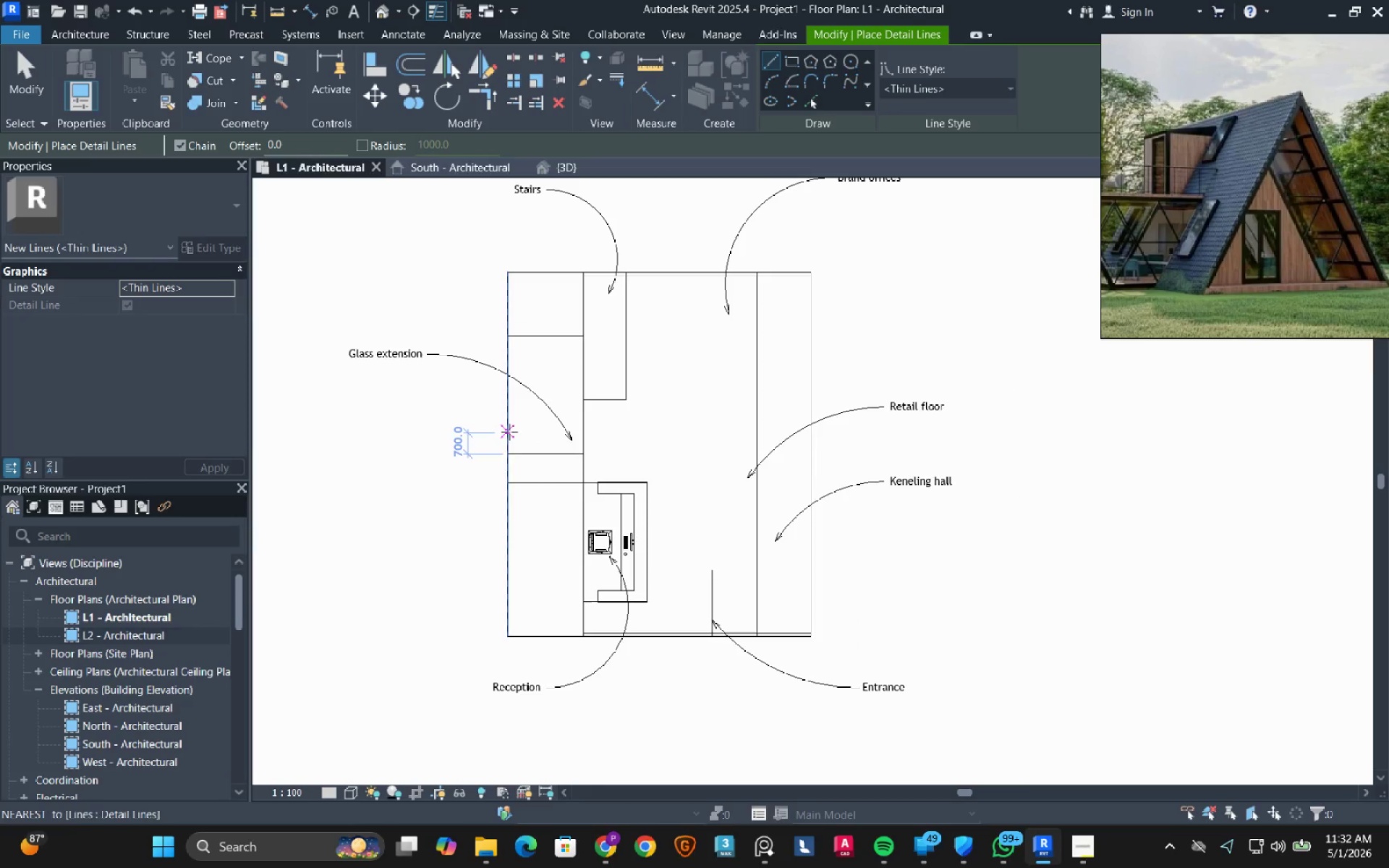 
key(Escape)
 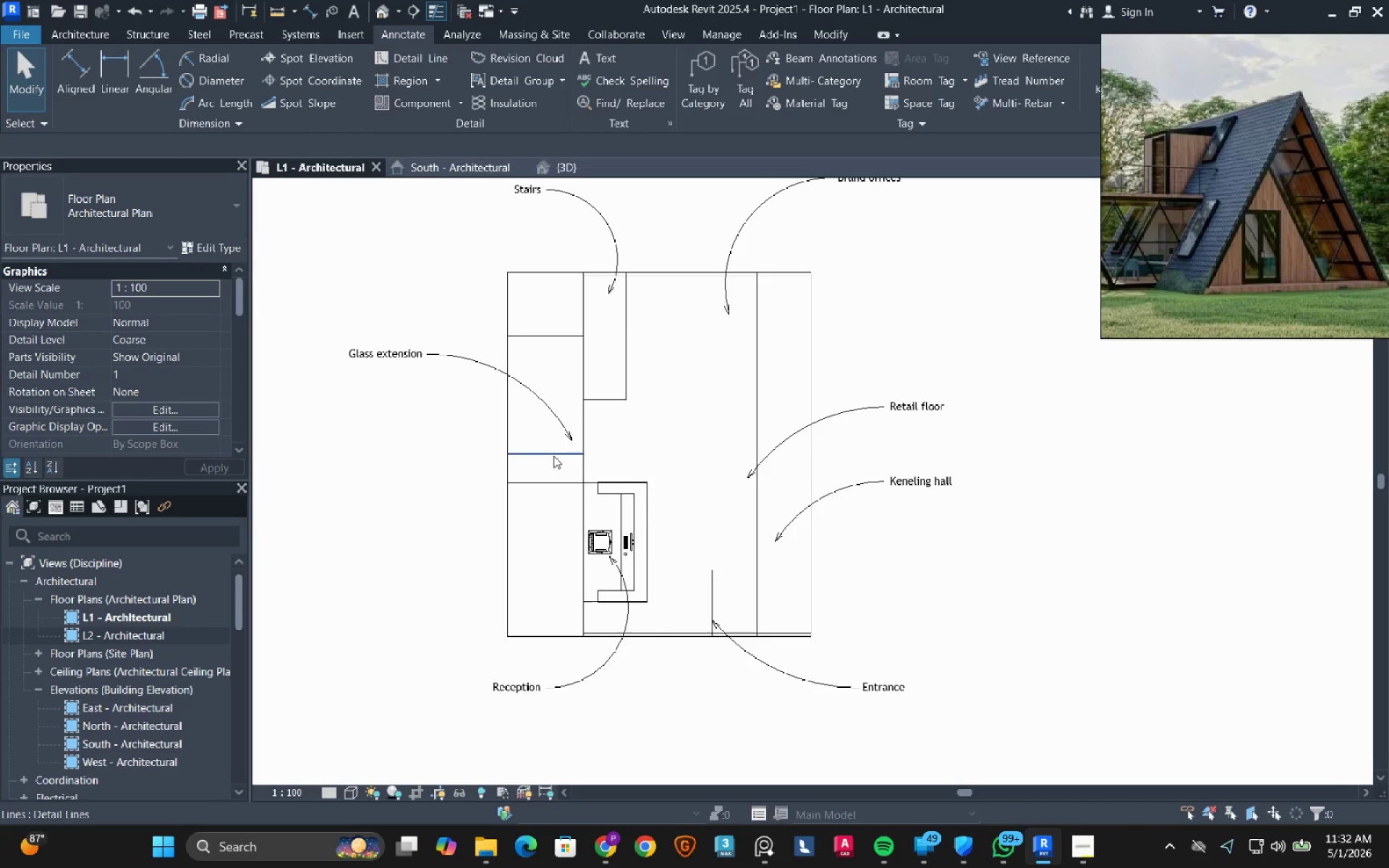 
left_click([553, 456])
 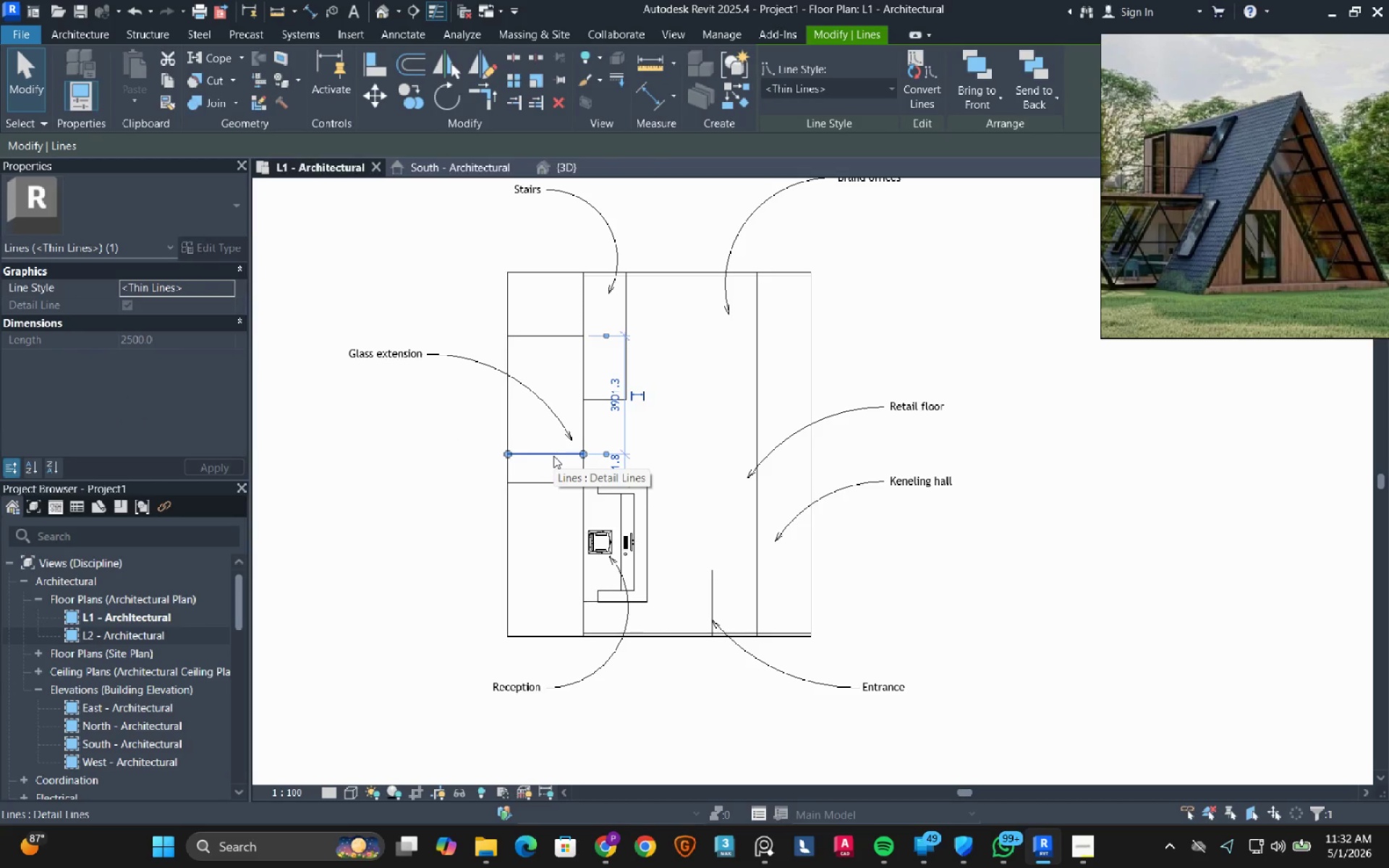 
type(de)